 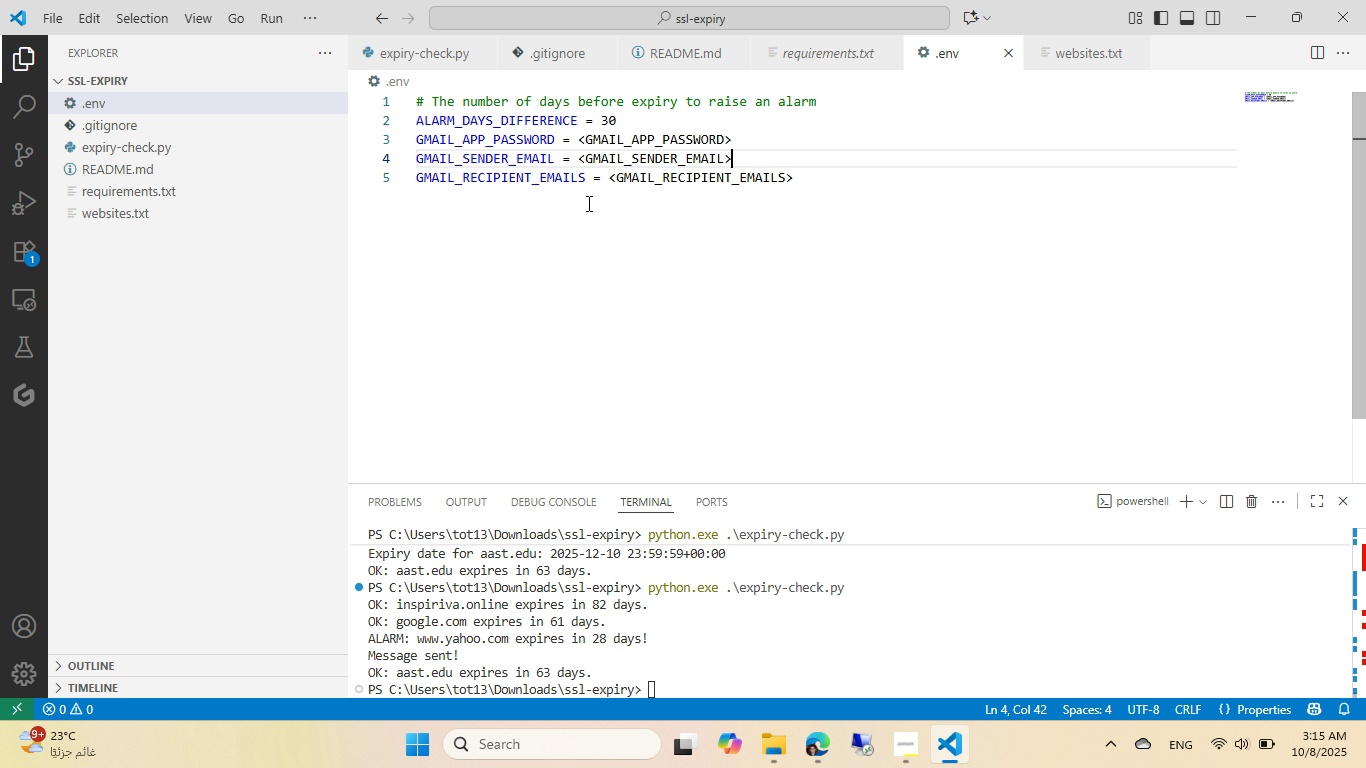 
left_click([803, 46])
 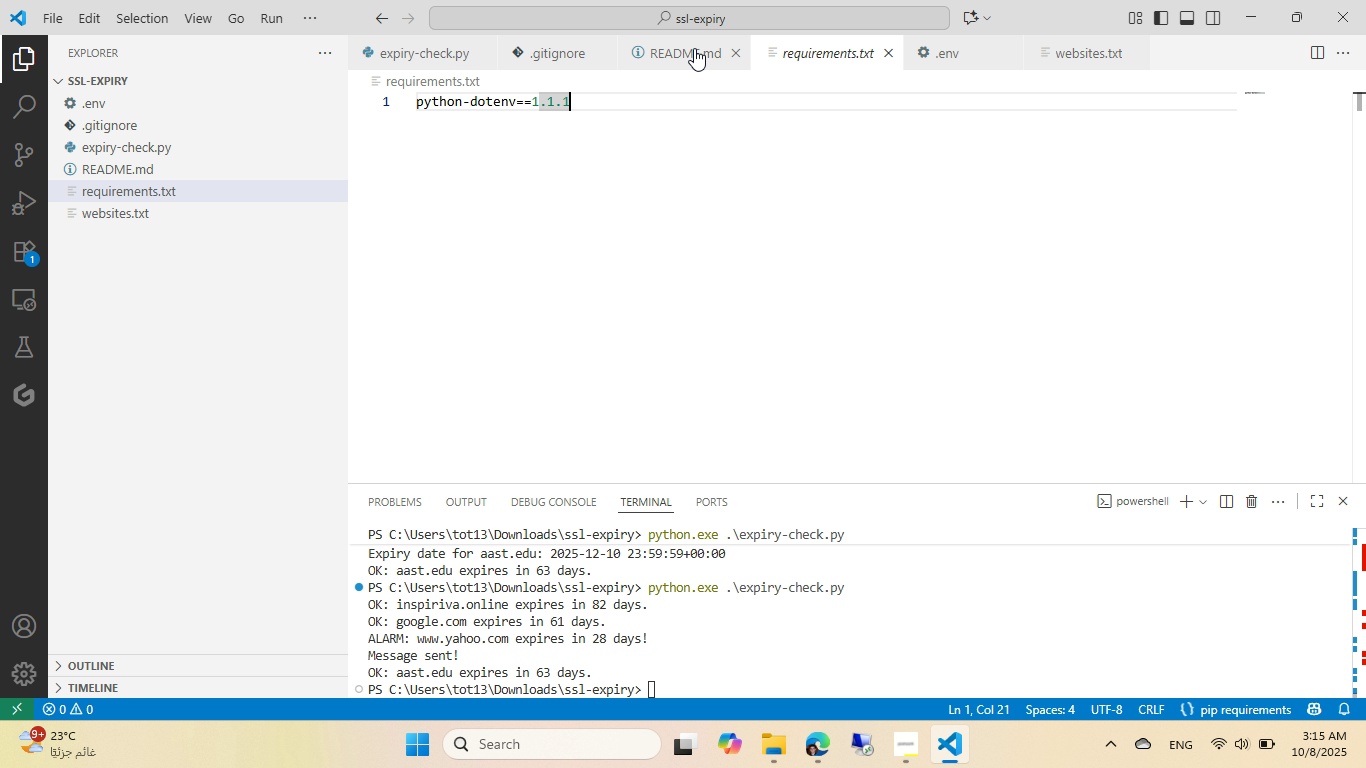 
left_click([667, 57])
 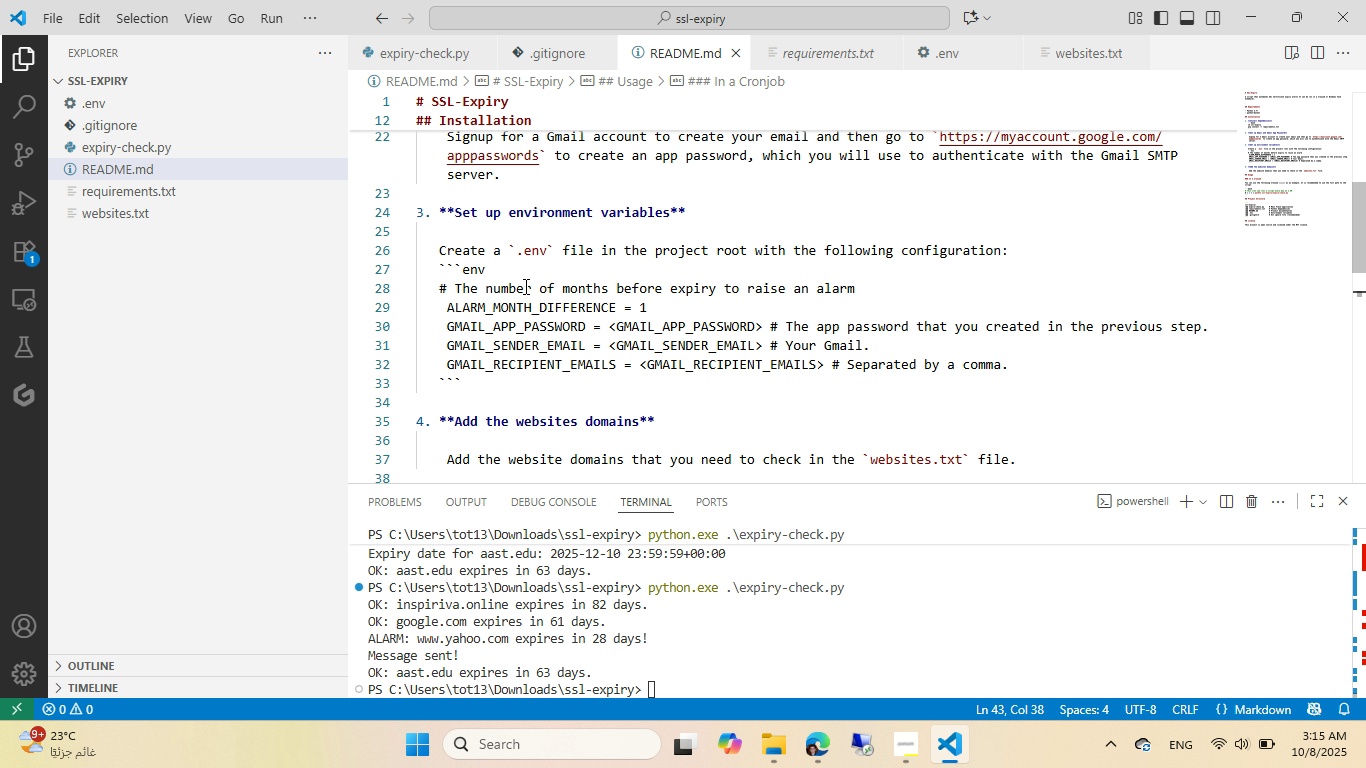 
scroll: coordinate [524, 286], scroll_direction: up, amount: 1.0
 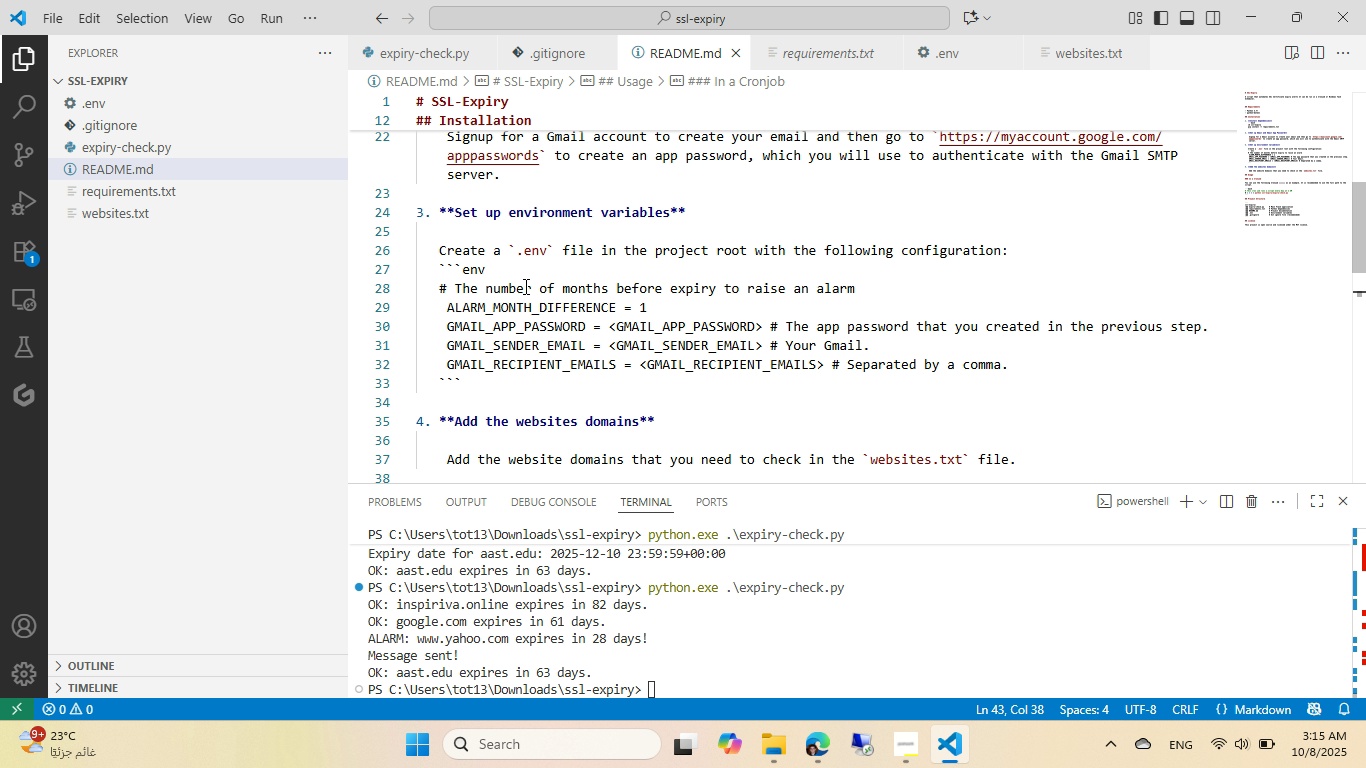 
scroll: coordinate [524, 286], scroll_direction: down, amount: 1.0
 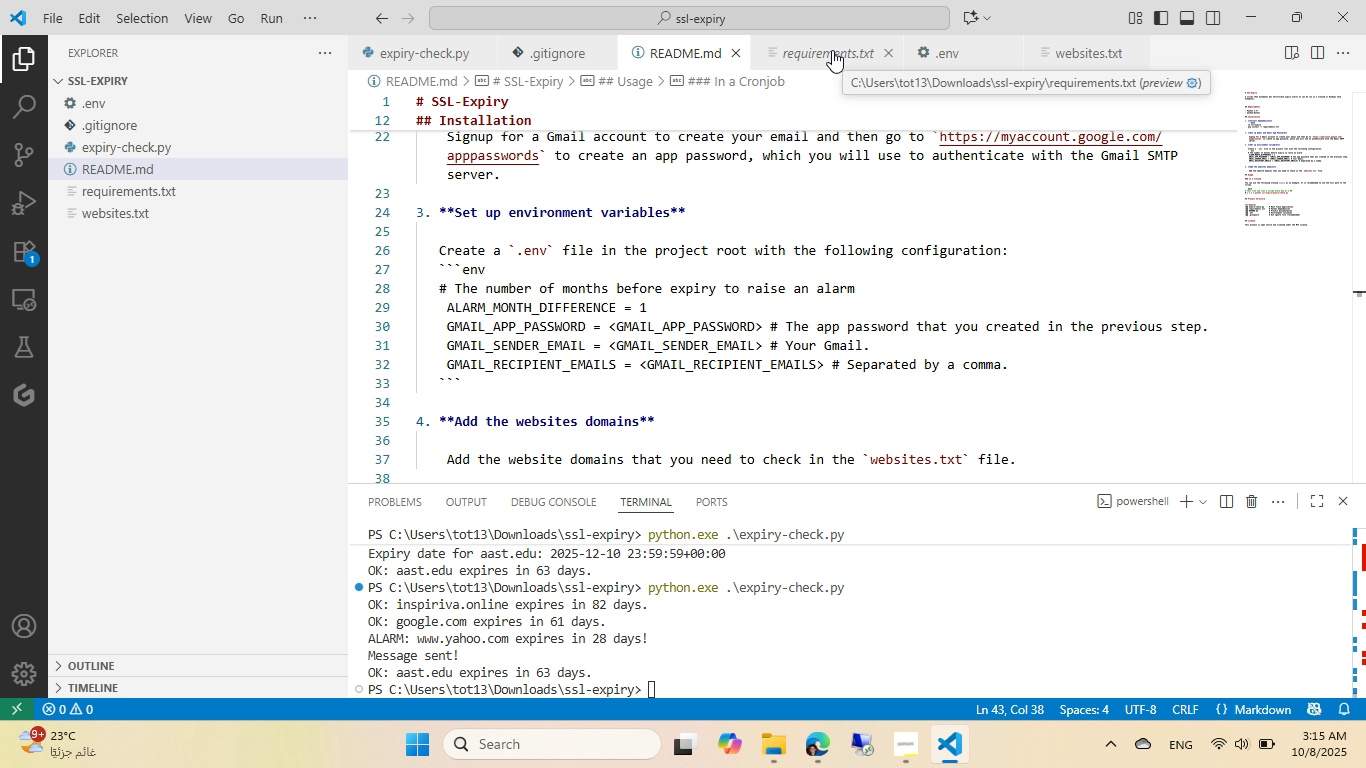 
left_click([832, 50])
 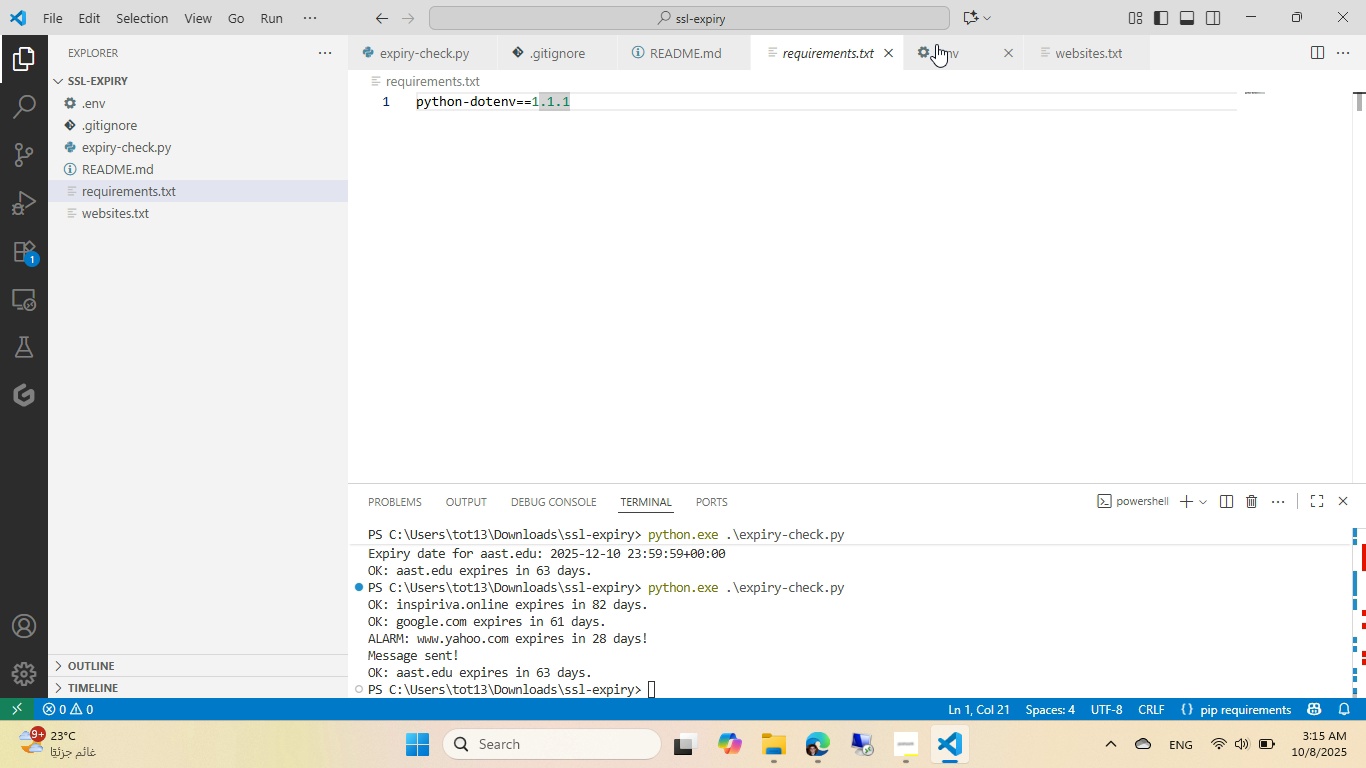 
left_click([936, 44])
 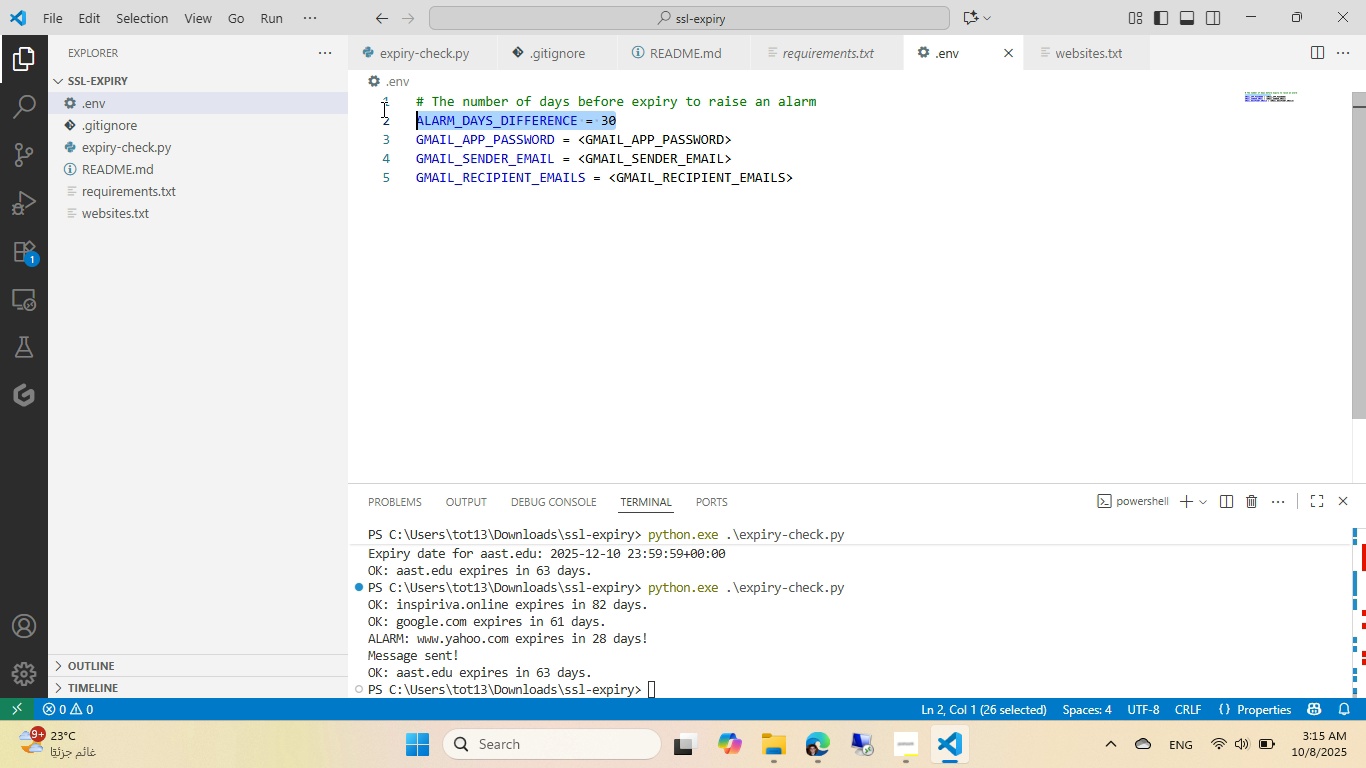 
key(Control+ControlLeft)
 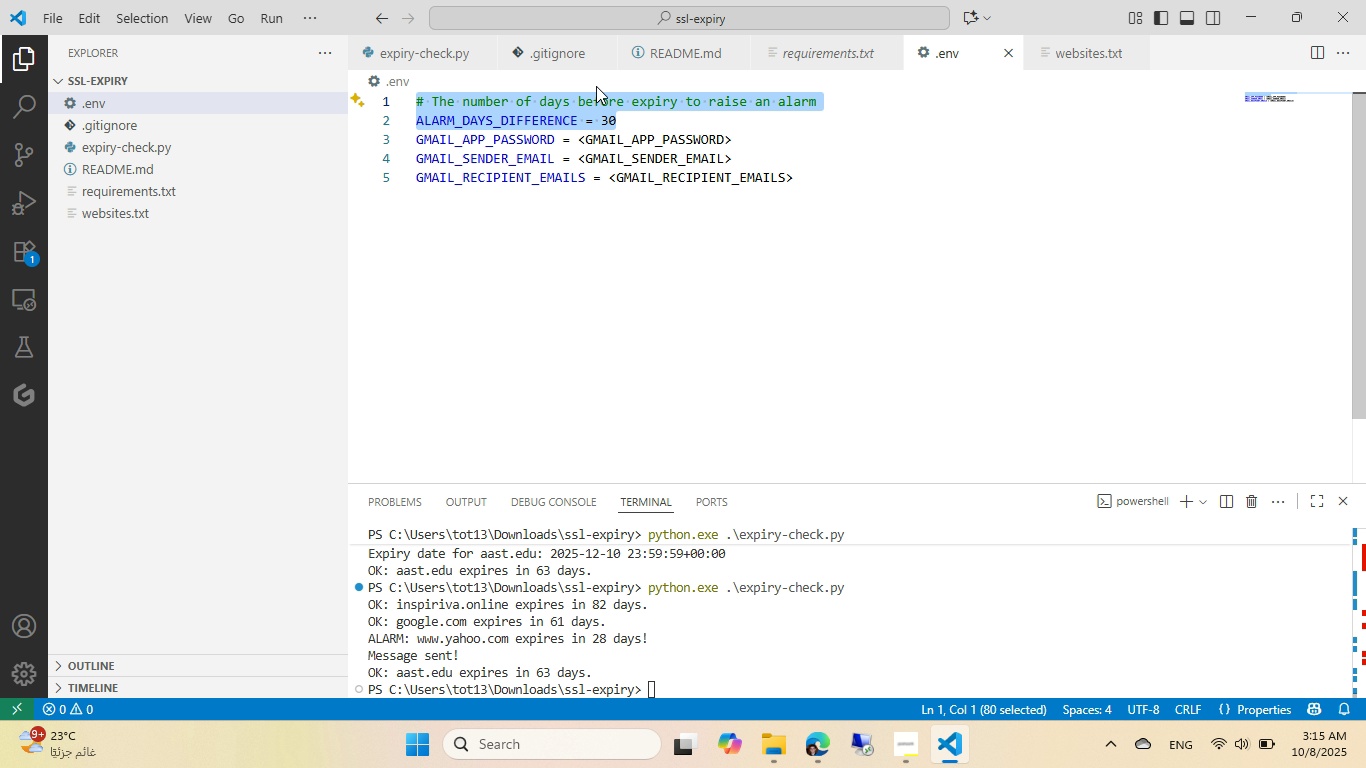 
key(Control+C)
 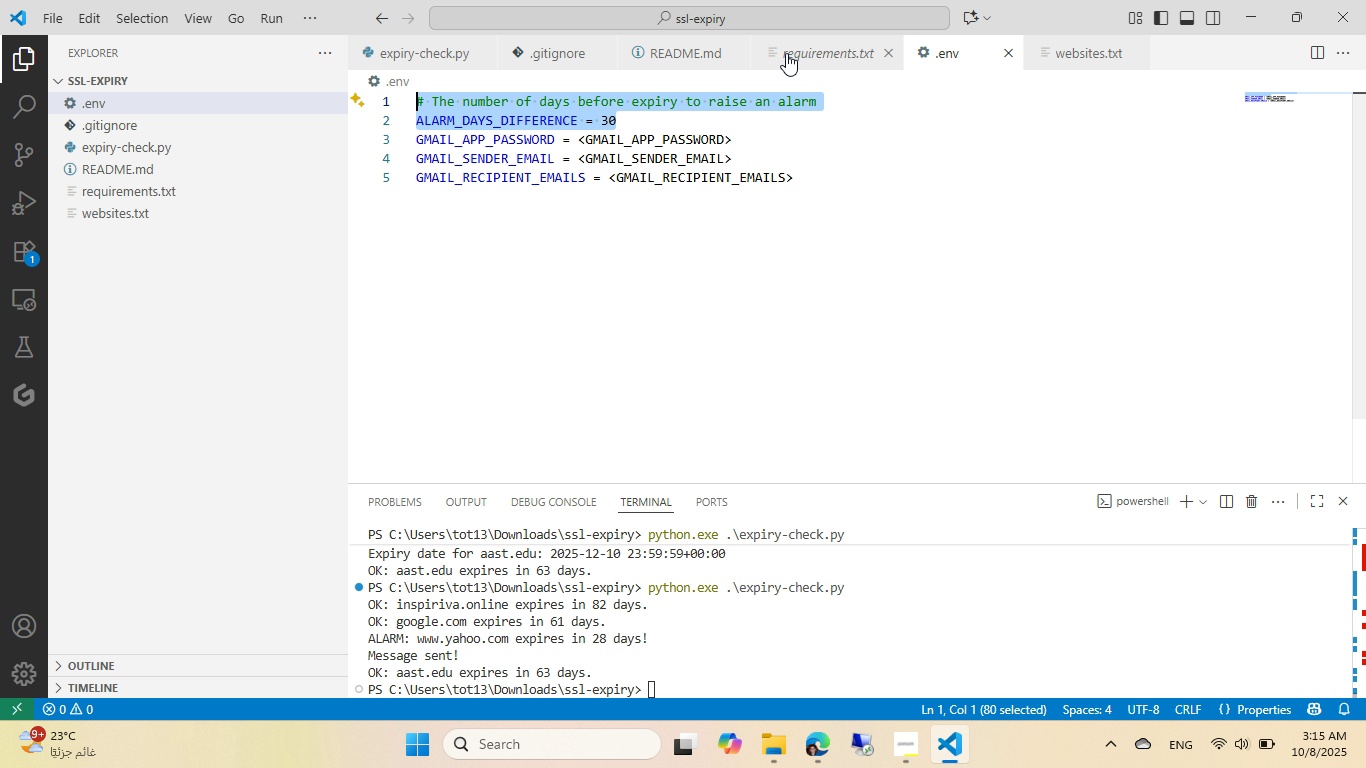 
left_click([786, 53])
 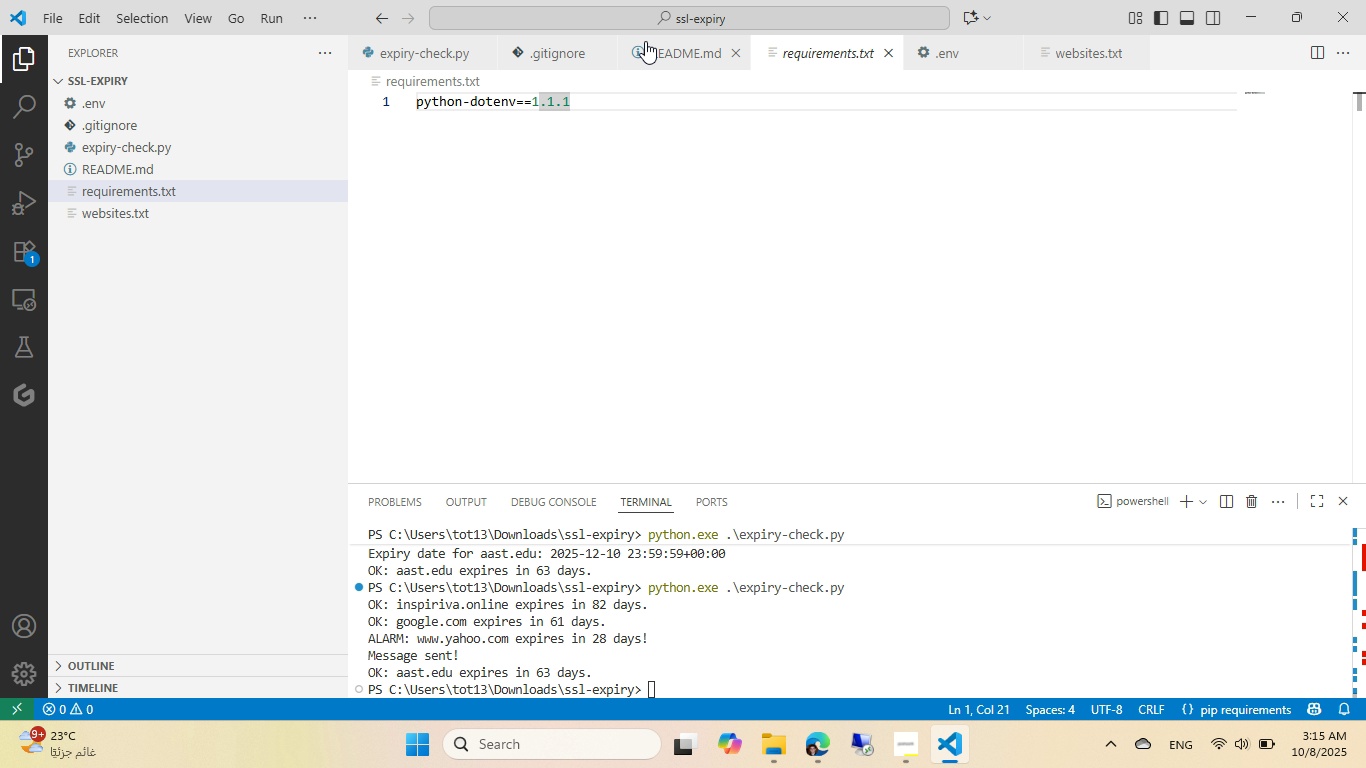 
left_click([658, 49])
 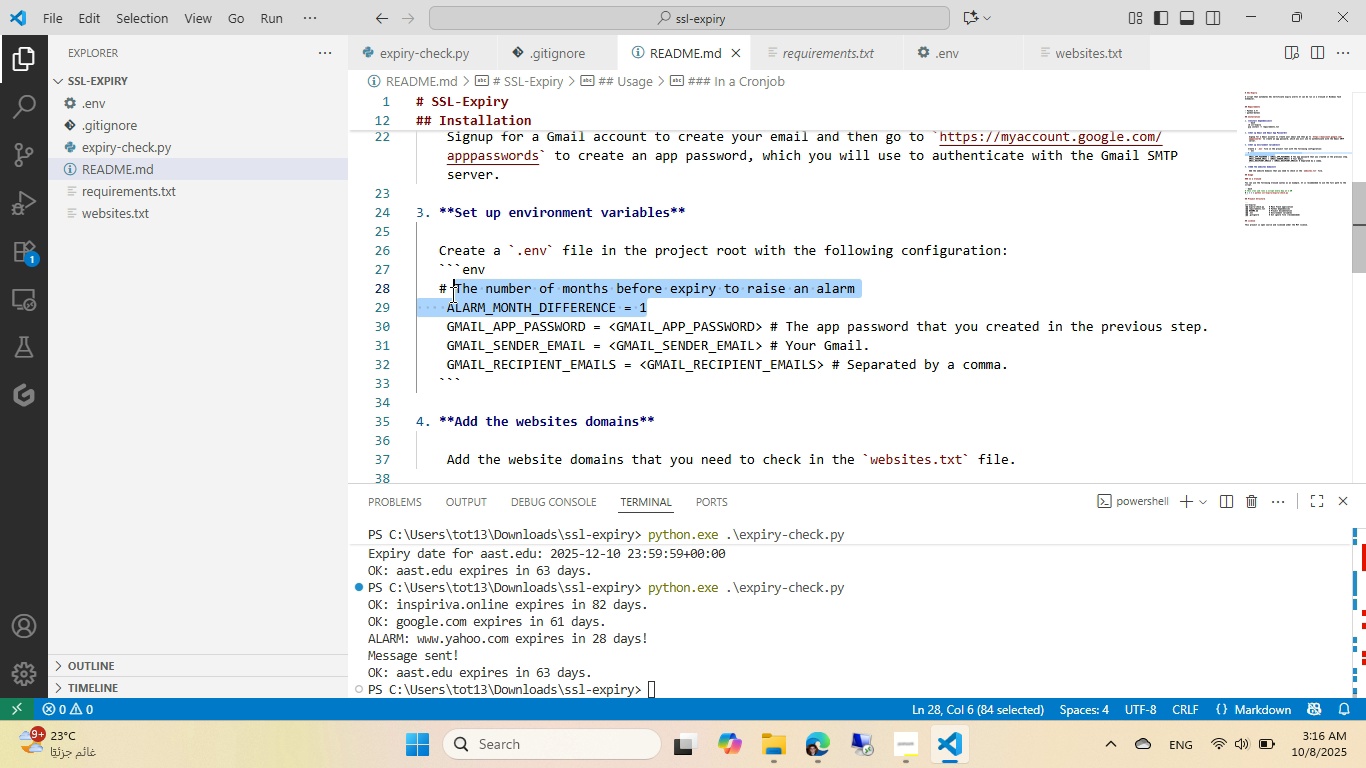 
key(Control+ControlLeft)
 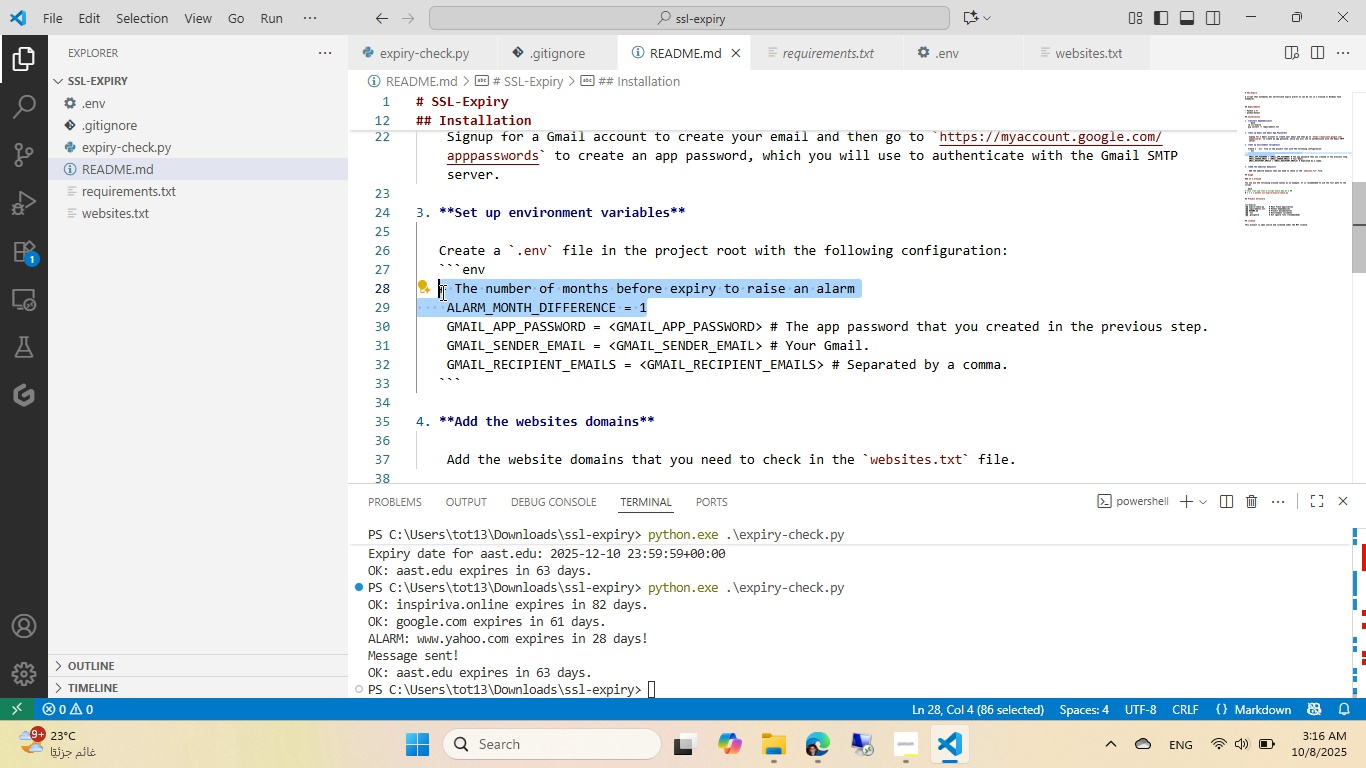 
key(Control+V)
 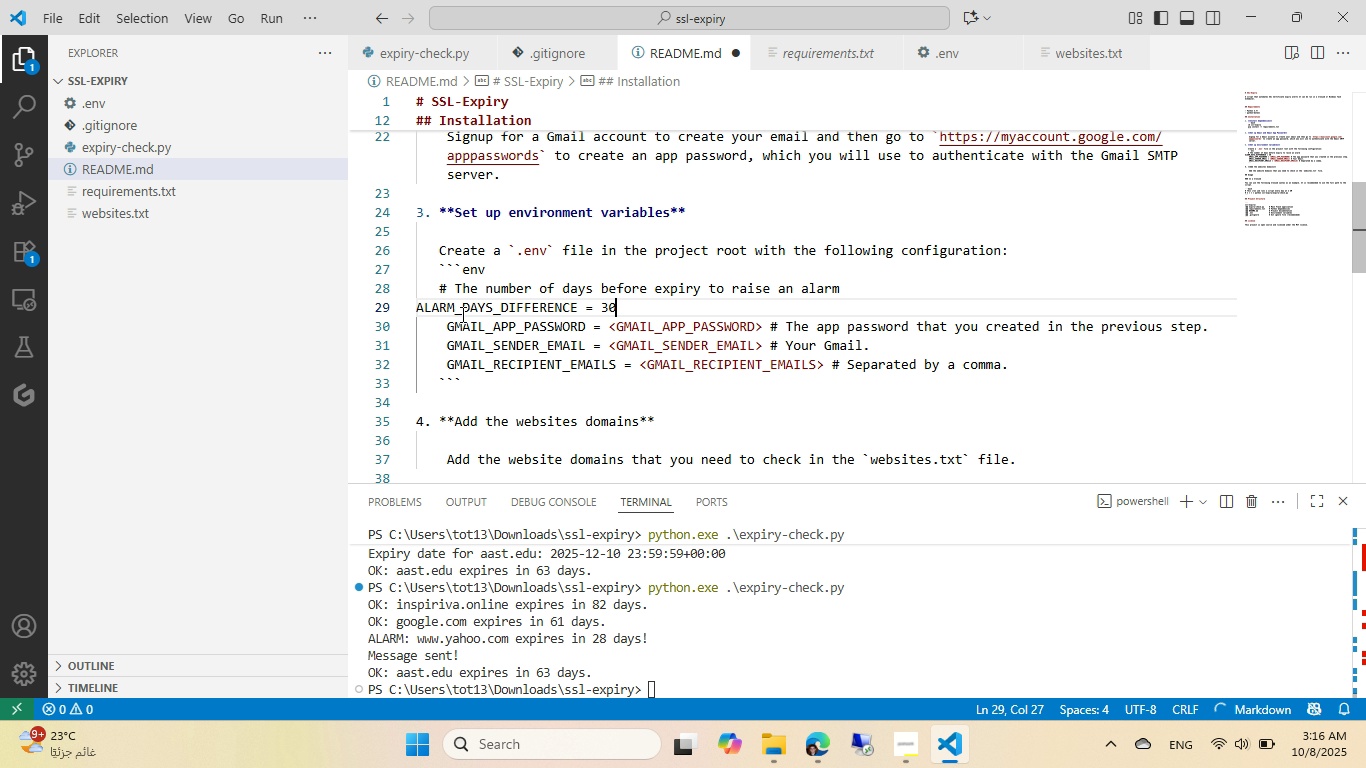 
key(Home)
 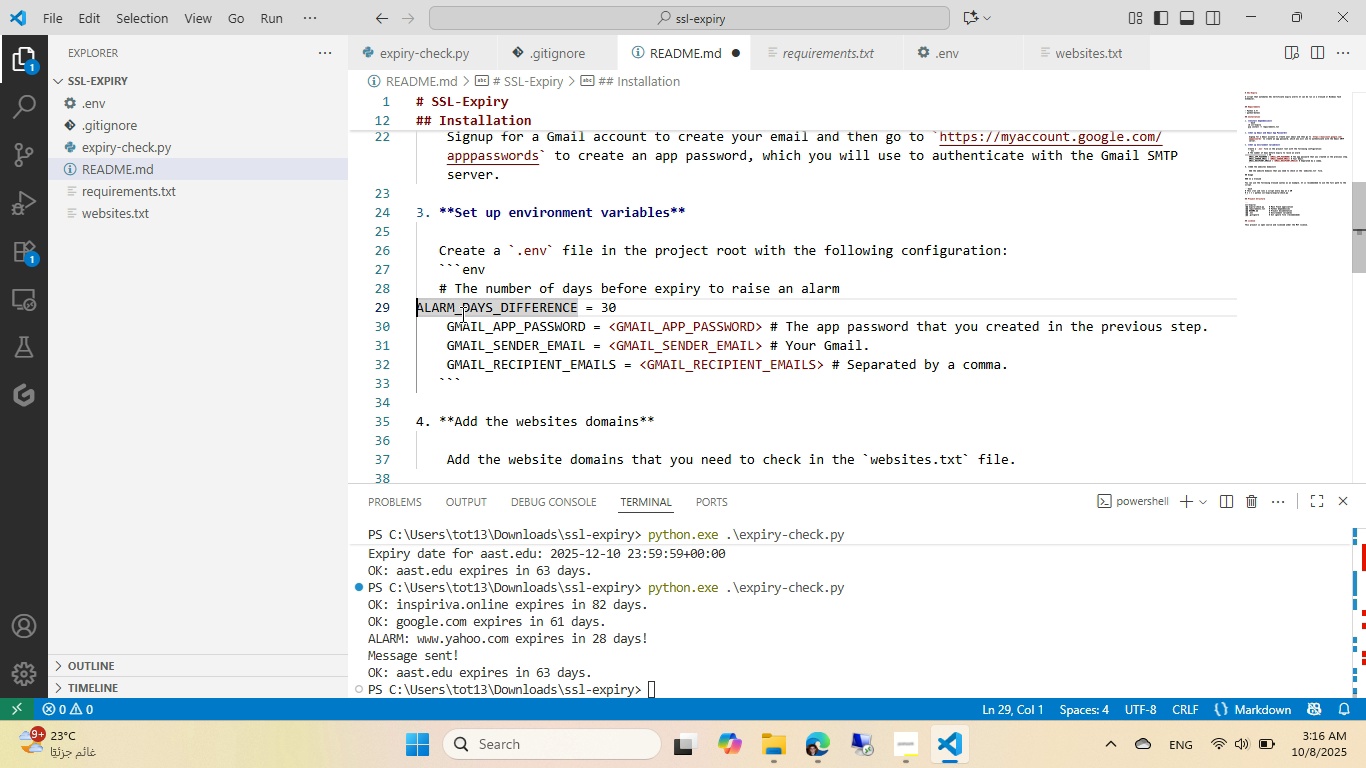 
key(Tab)
 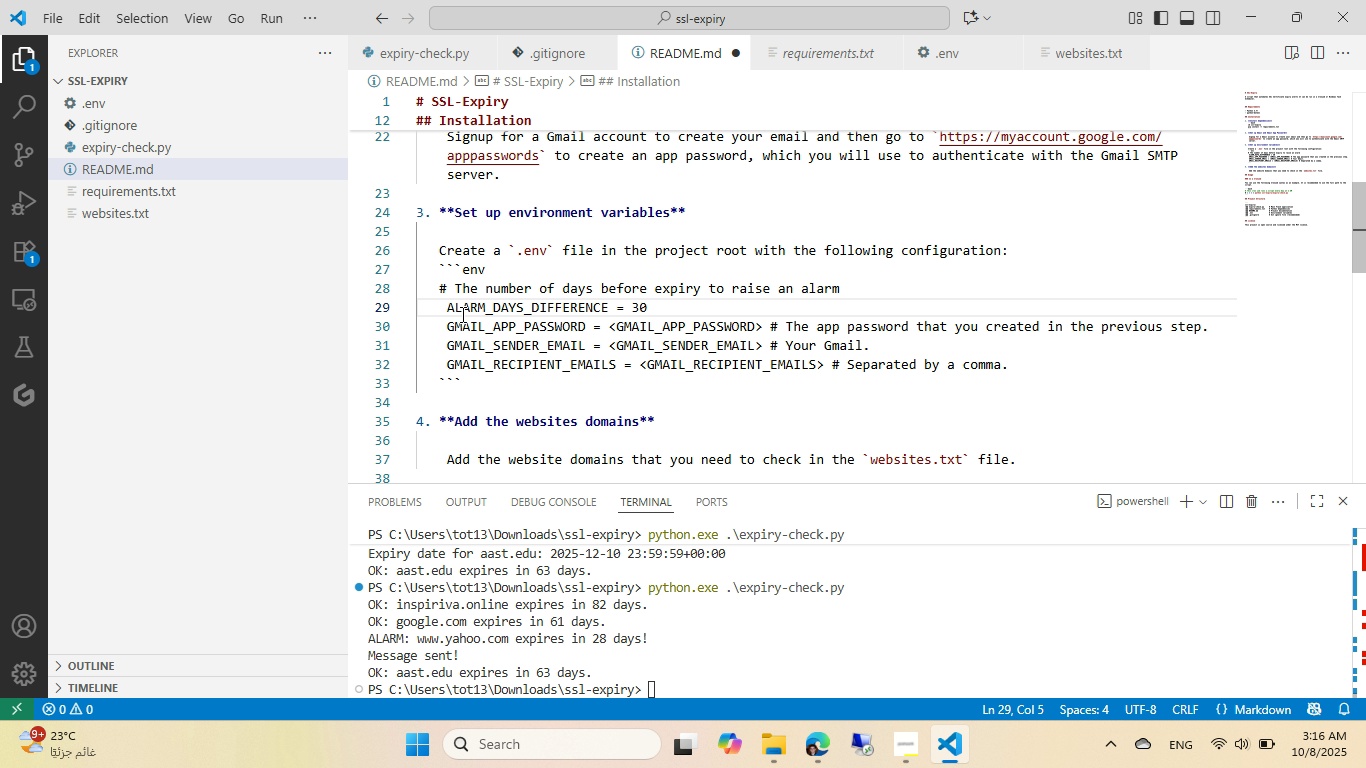 
key(ArrowUp)
 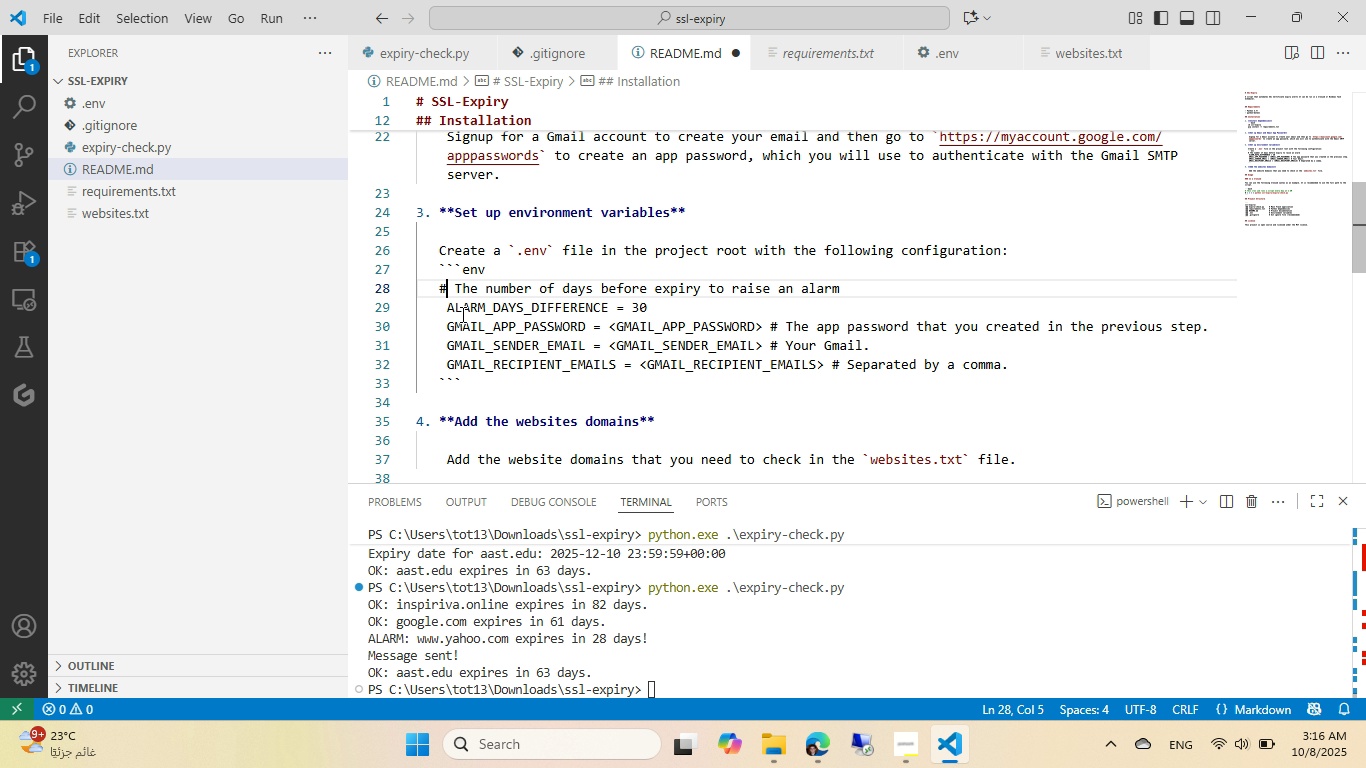 
key(ArrowLeft)
 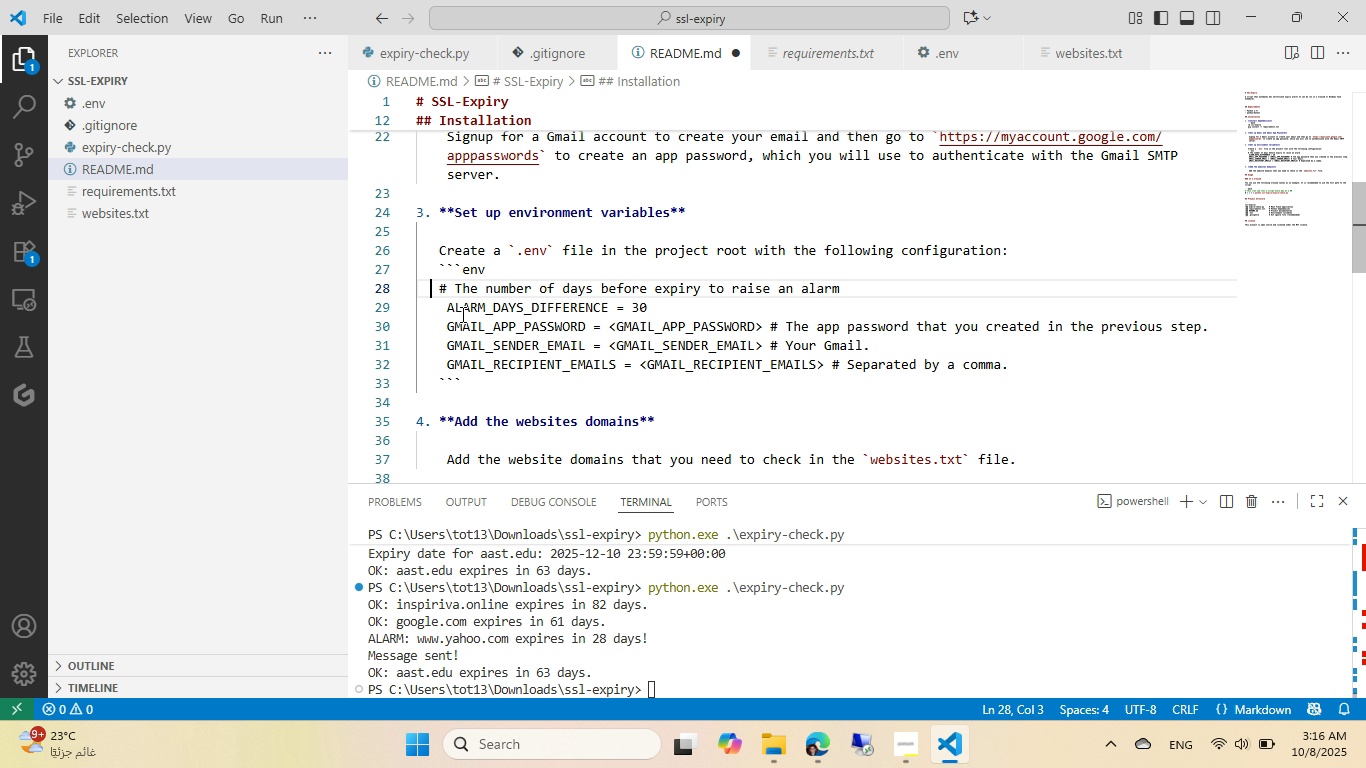 
key(ArrowLeft)
 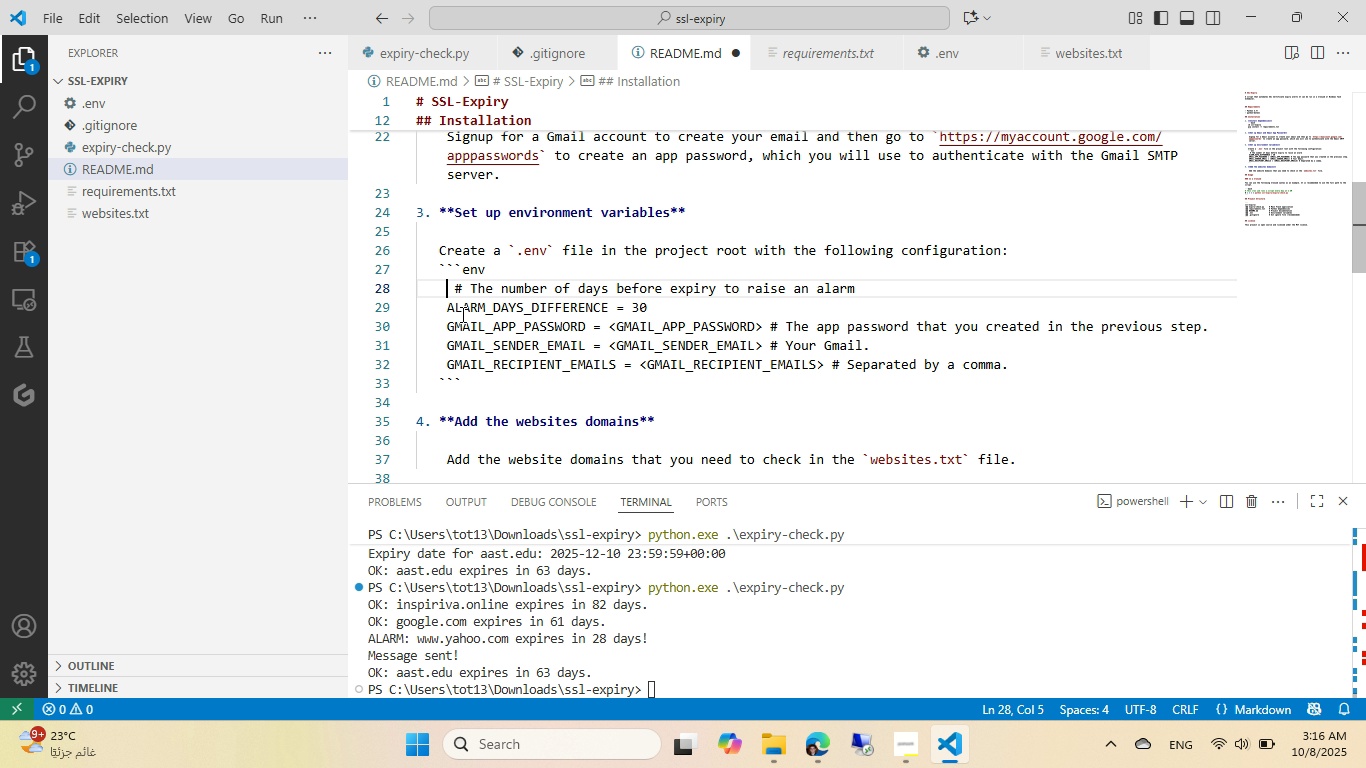 
key(Tab)